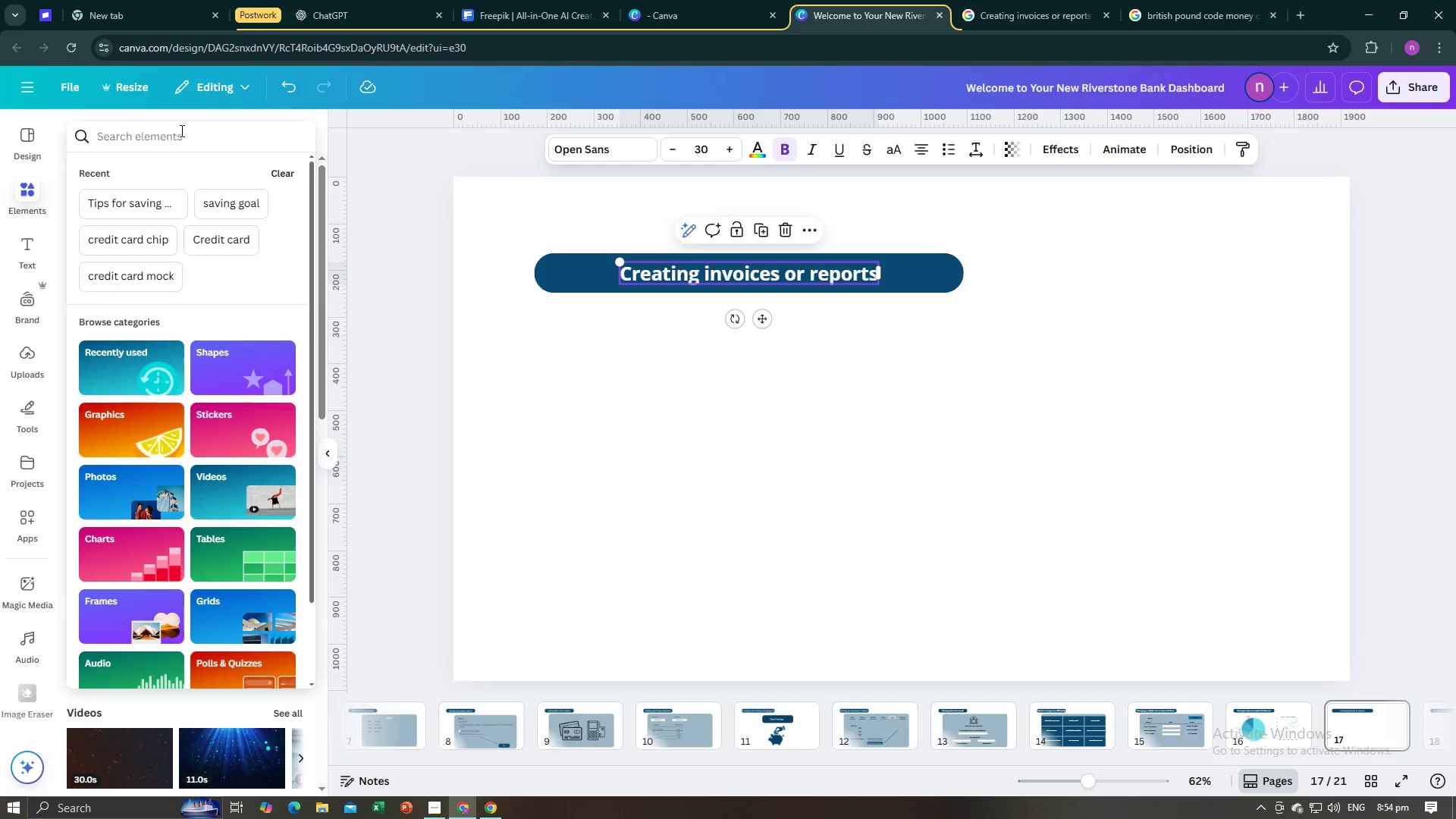 
key(Control+ControlLeft)
 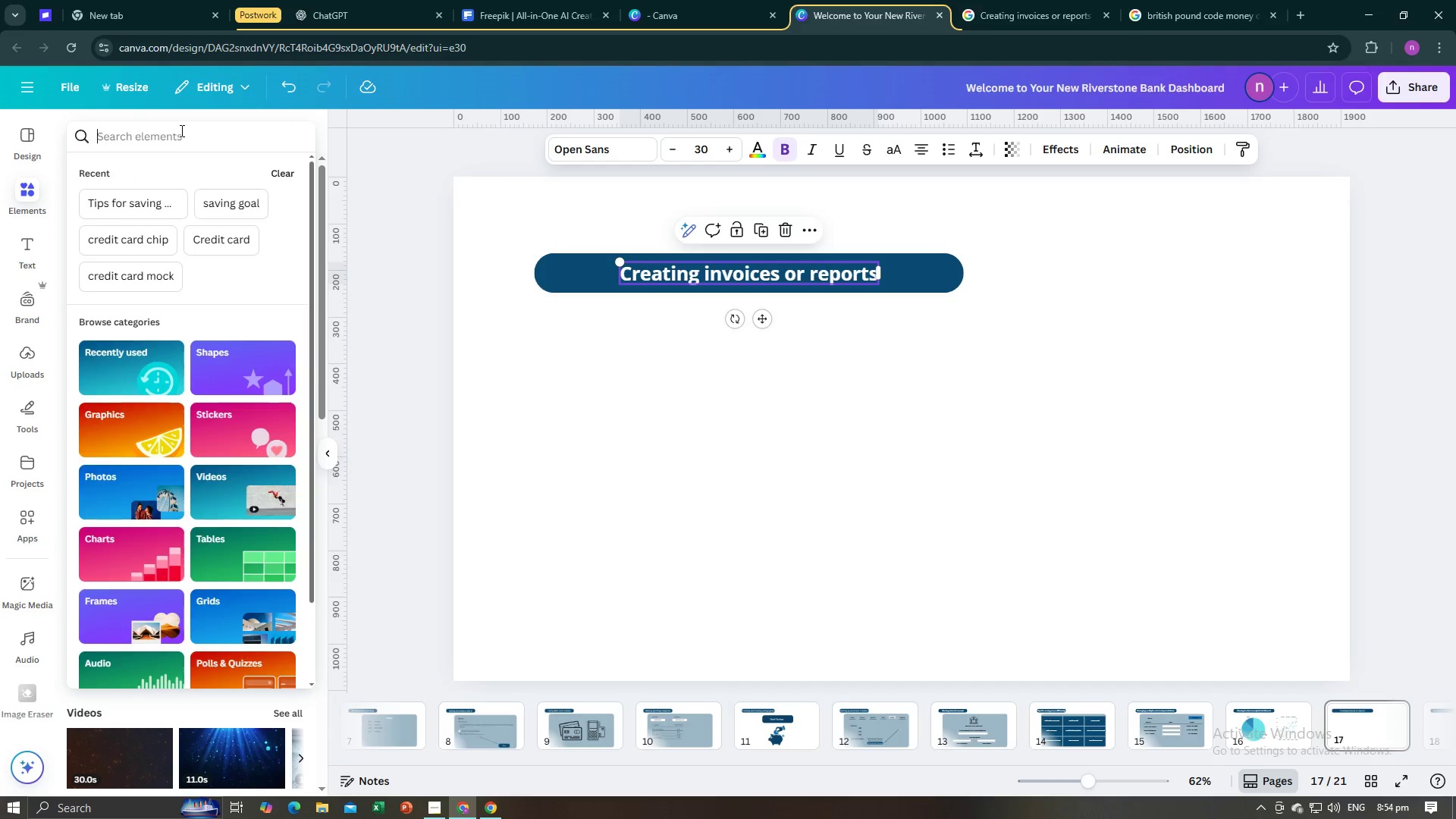 
key(Control+V)
 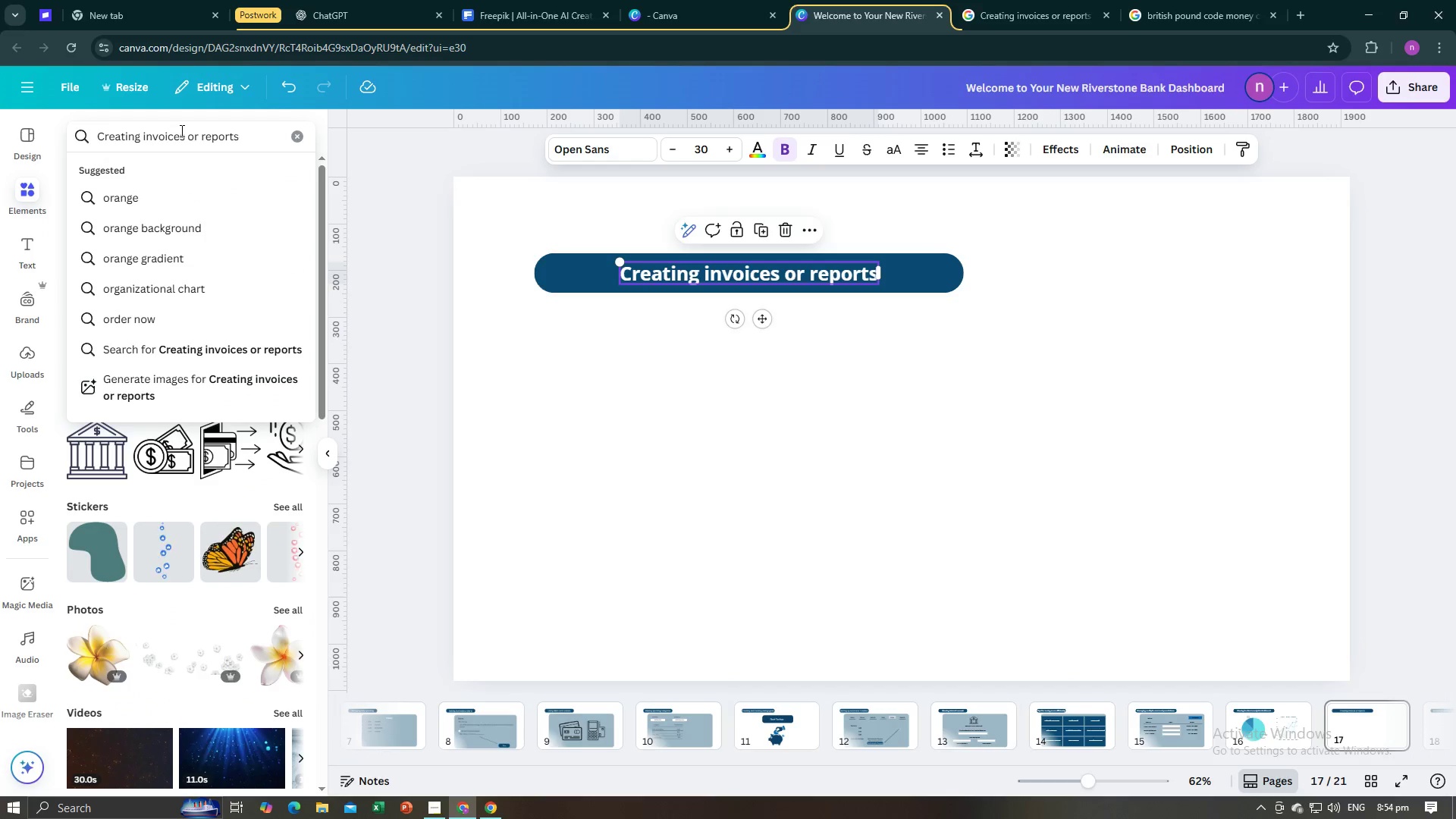 
key(Enter)
 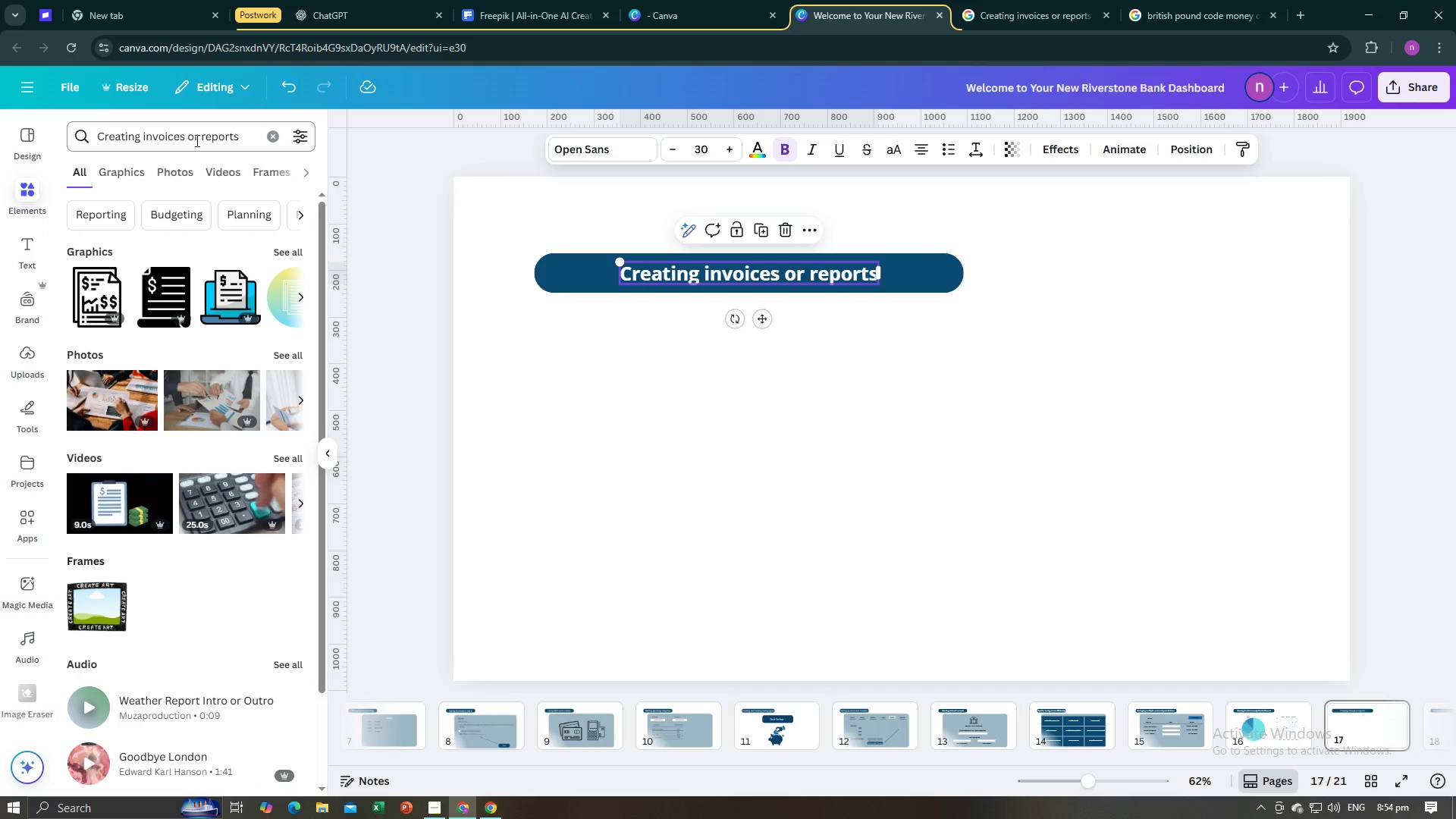 
left_click([304, 303])
 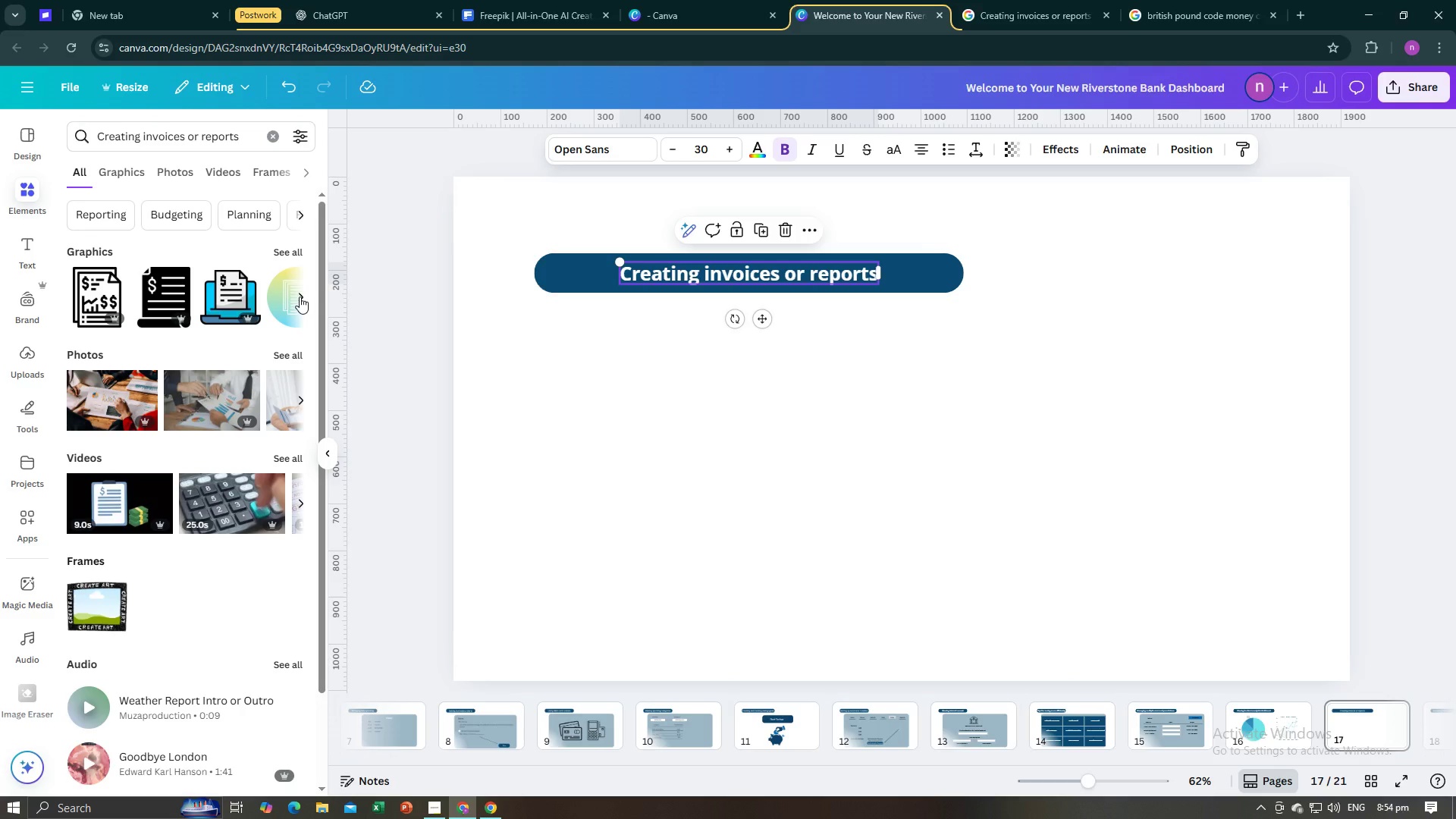 
left_click([300, 297])
 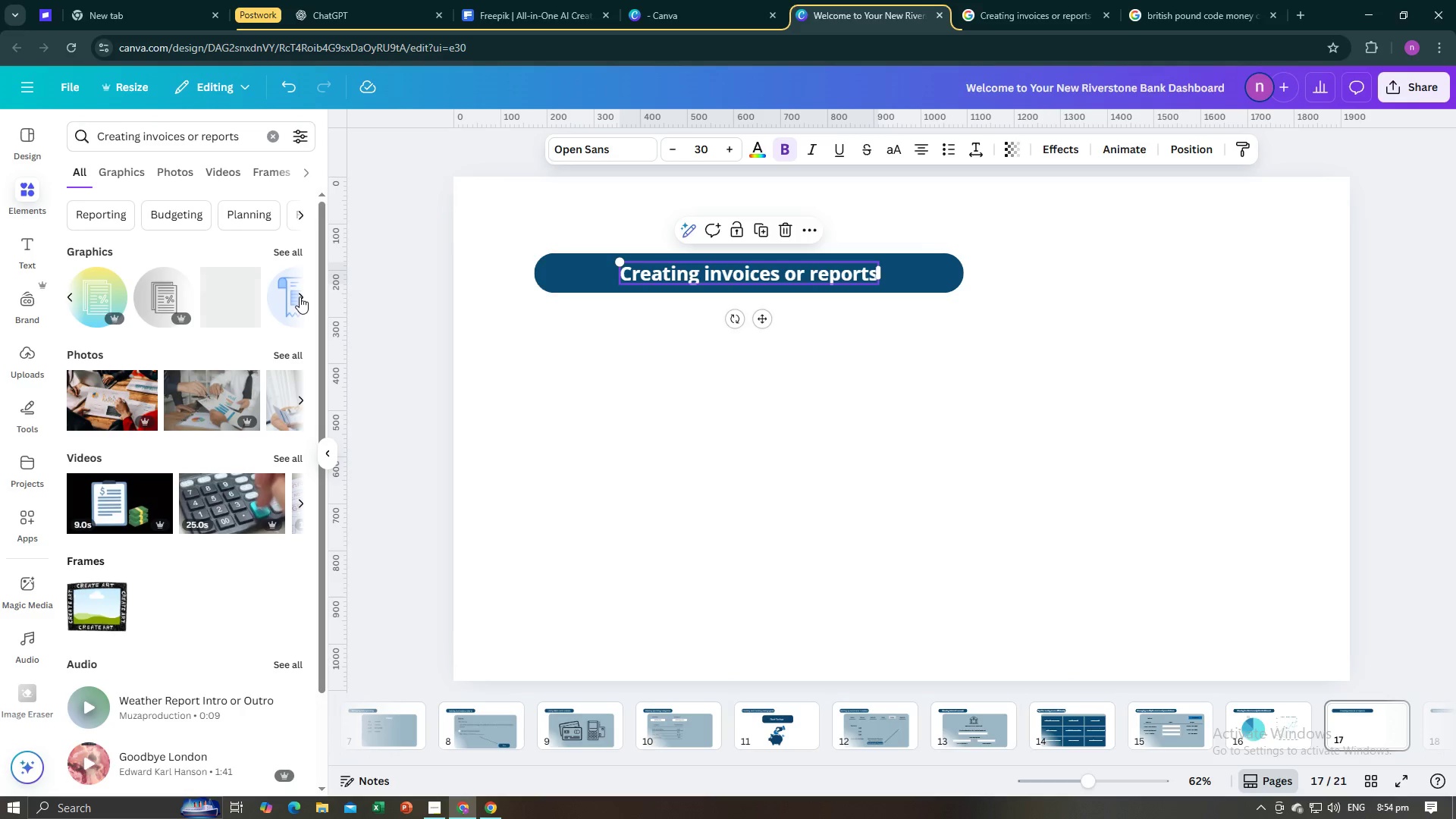 
left_click([300, 297])
 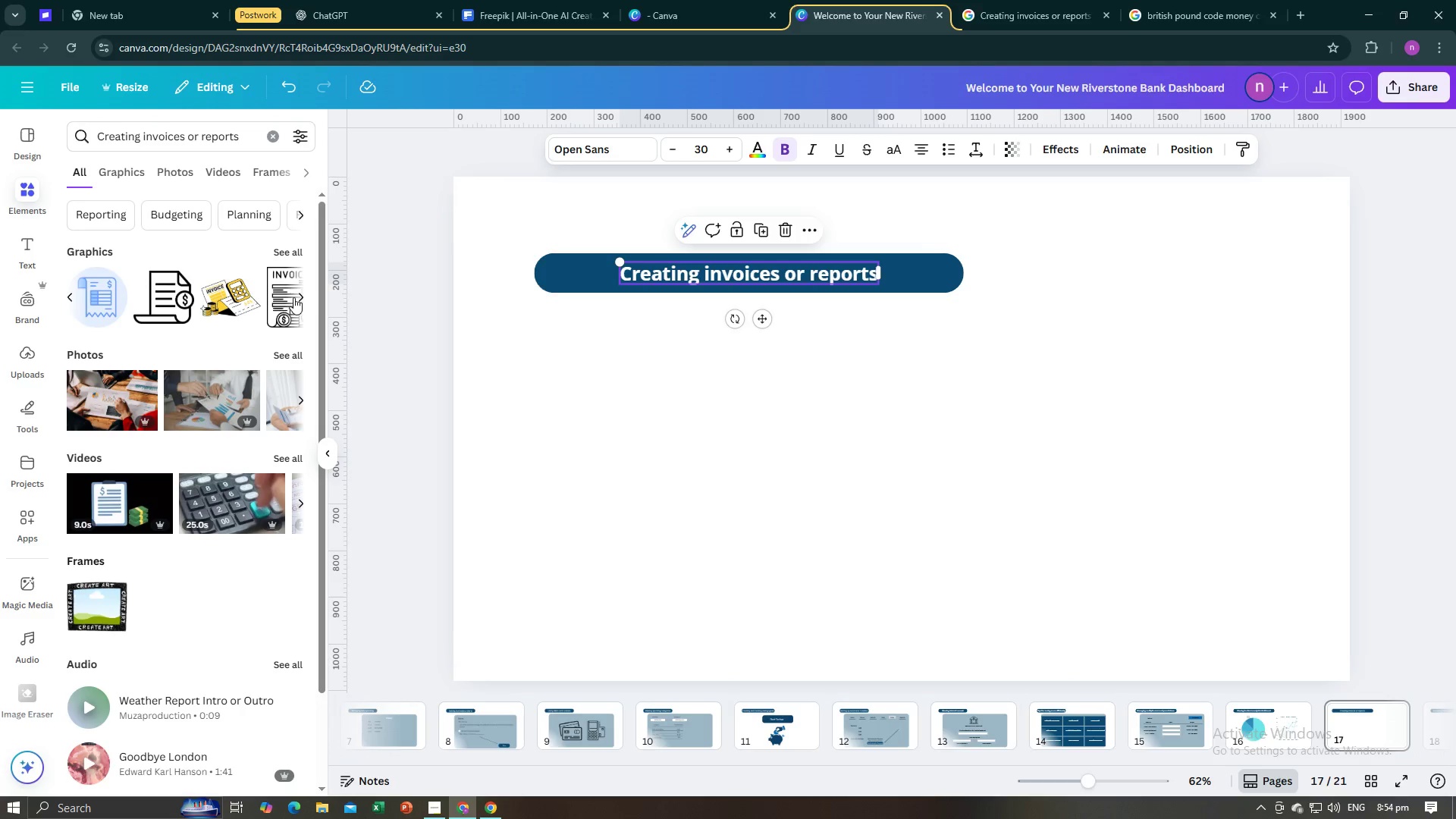 
left_click([275, 304])
 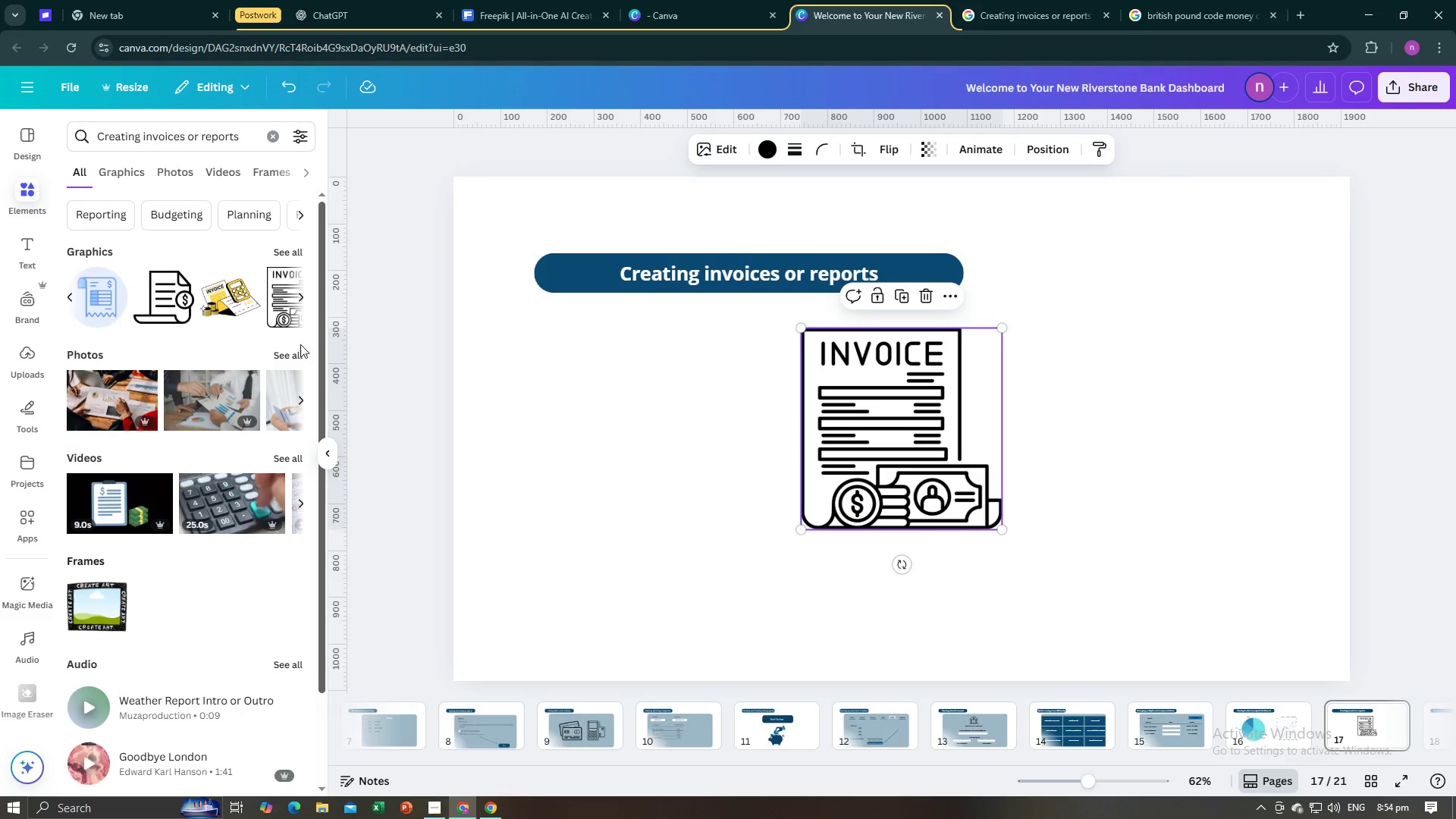 
left_click([231, 309])
 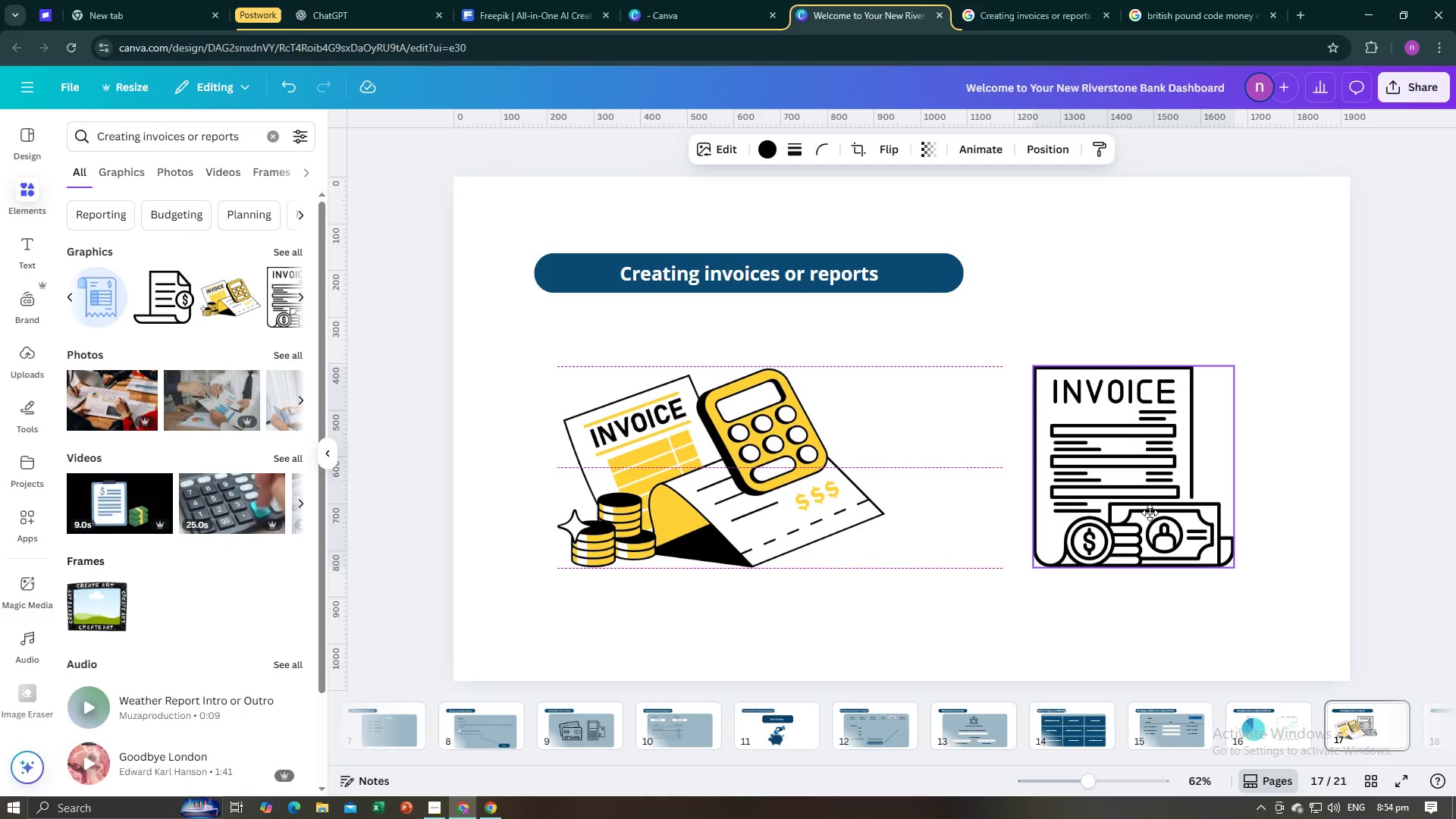 
left_click([1000, 583])
 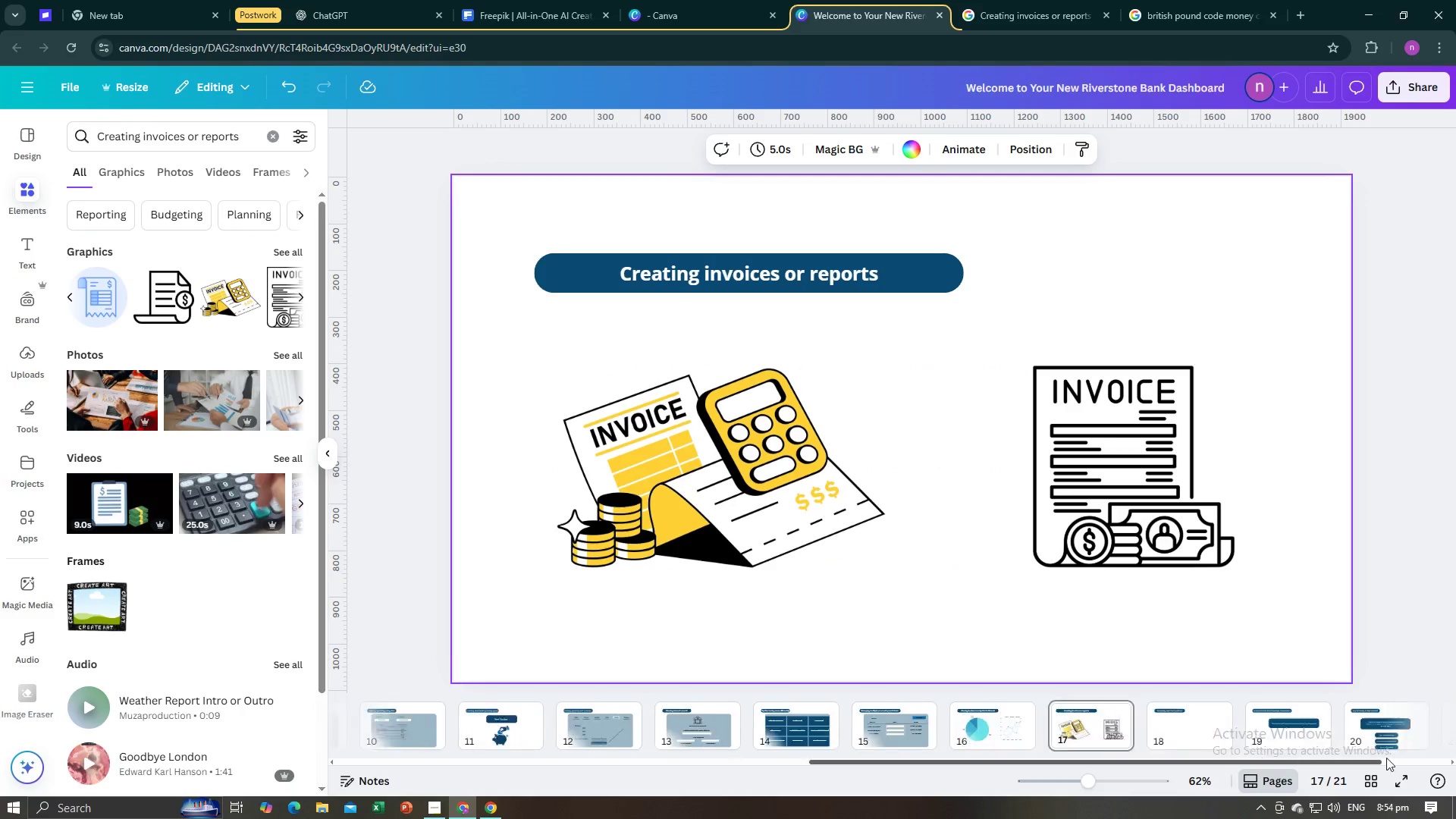 
left_click([1003, 721])
 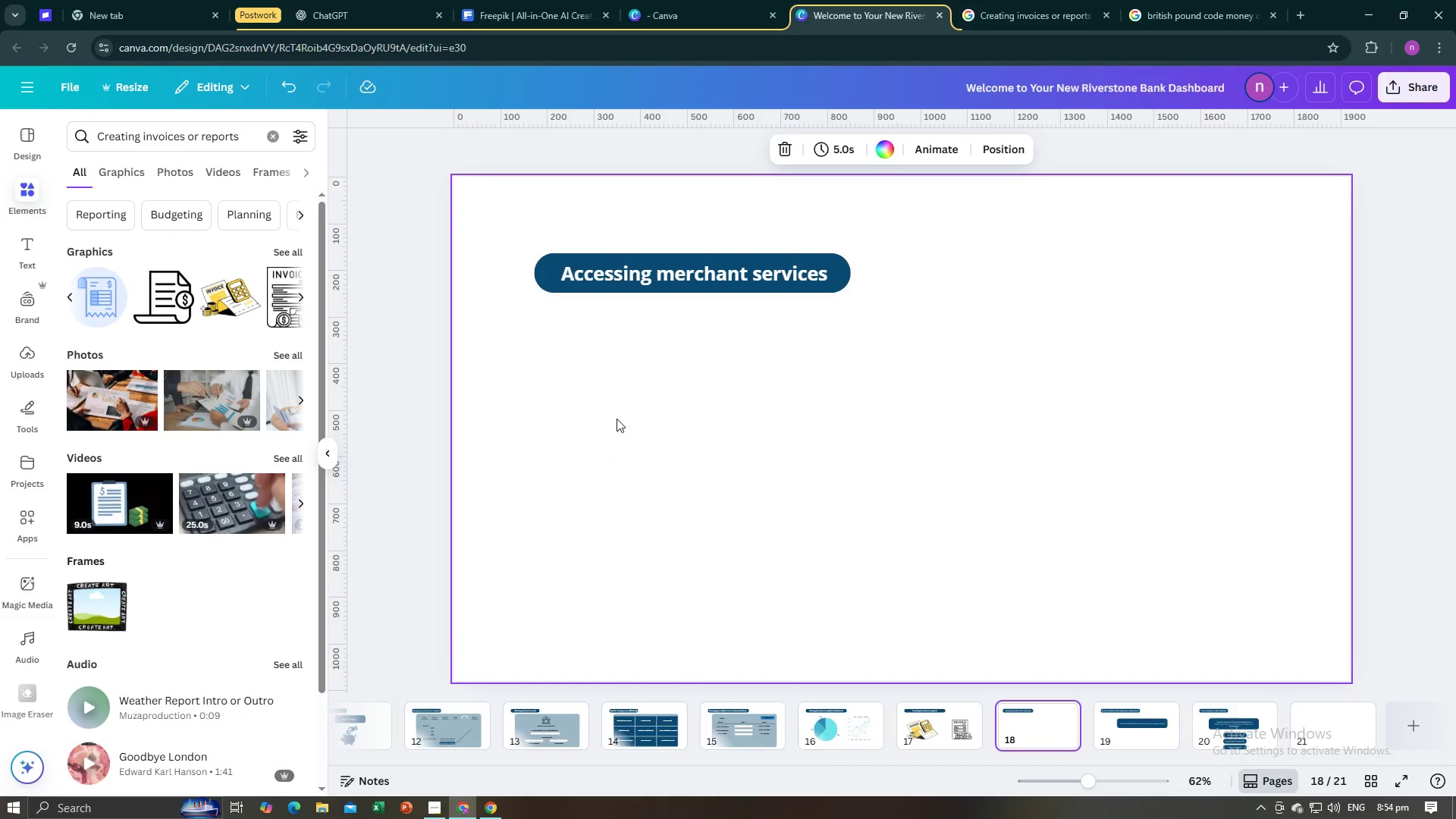 
left_click([614, 419])
 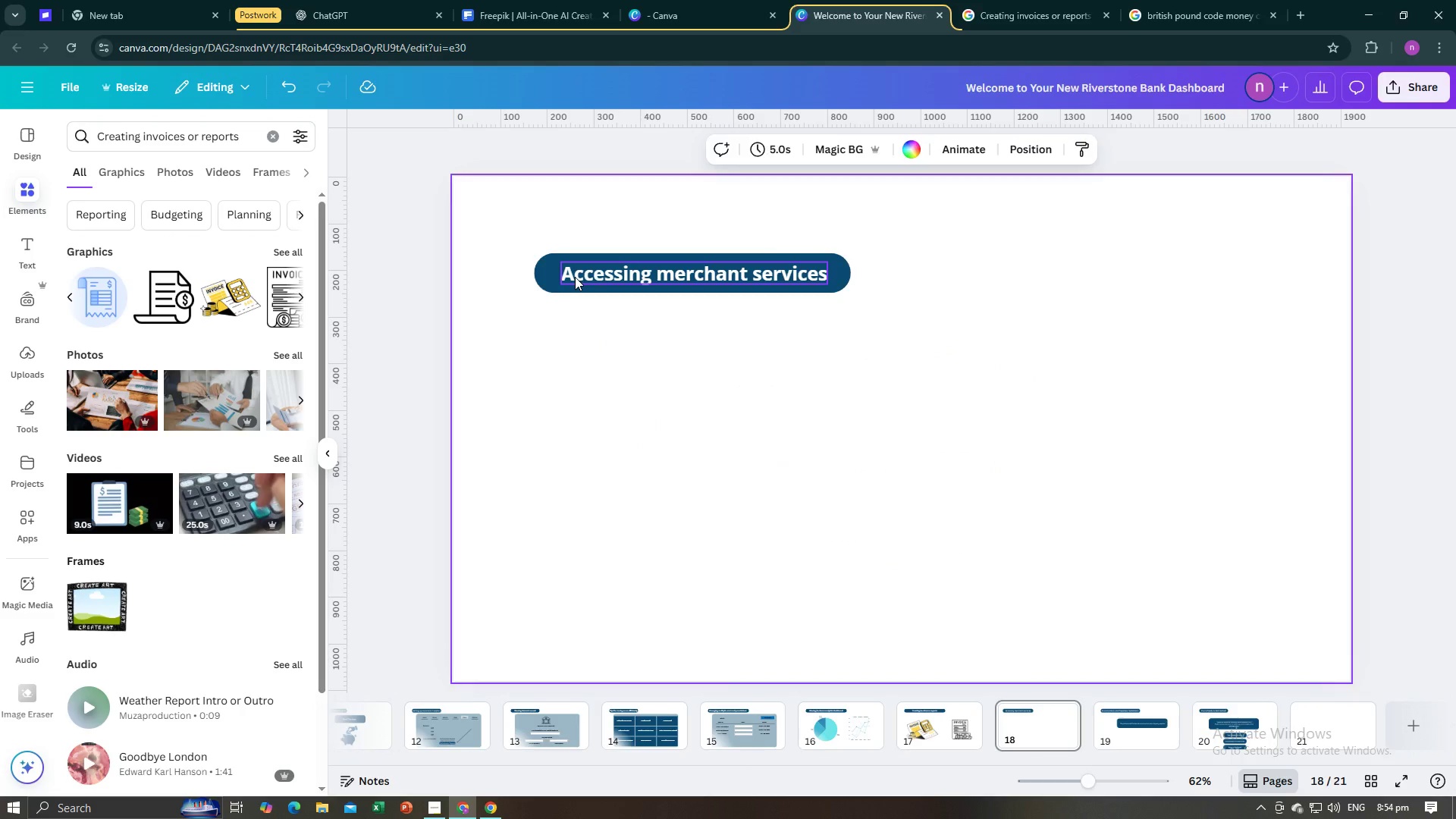 
double_click([575, 277])
 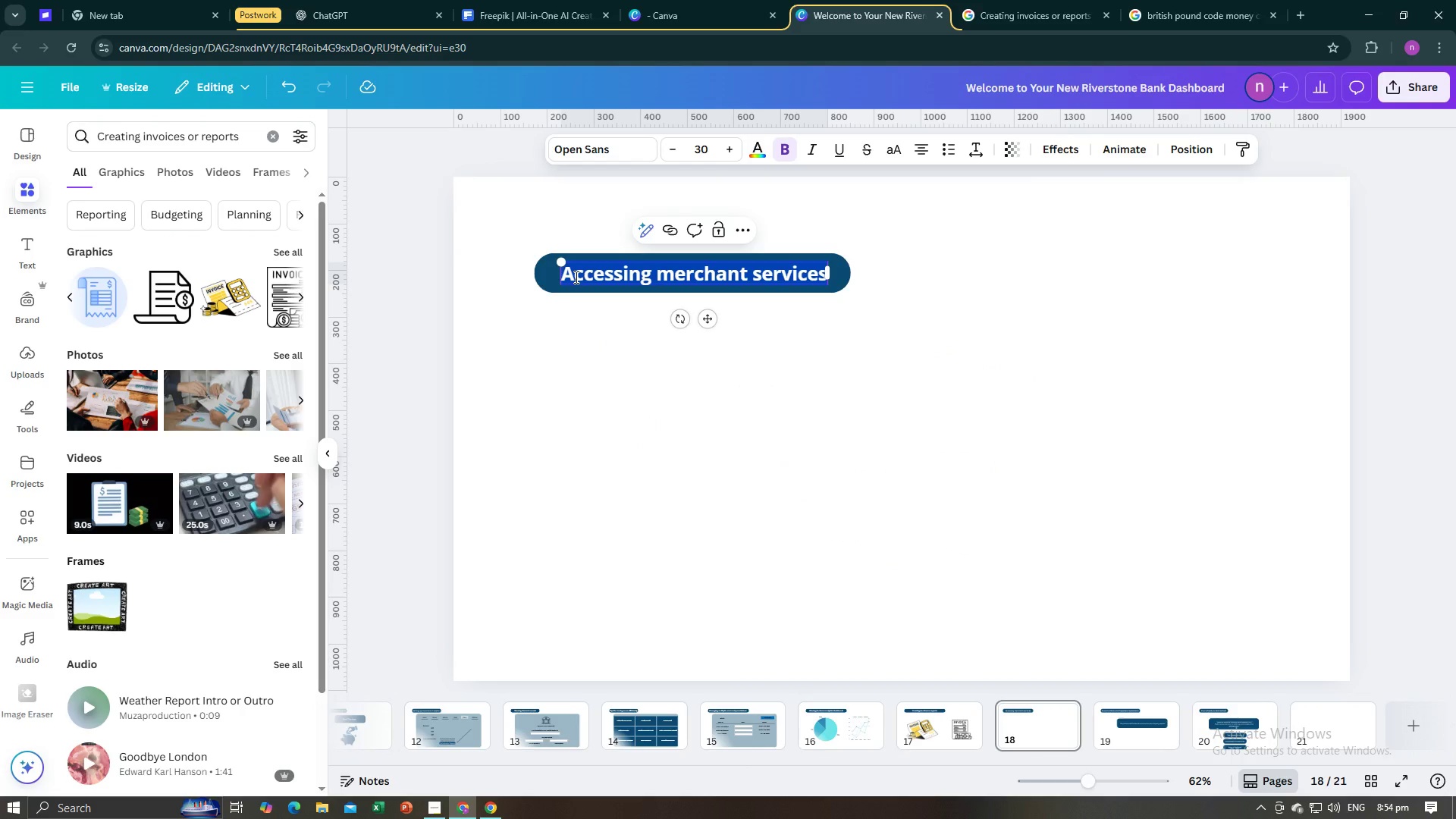 
key(Control+C)
 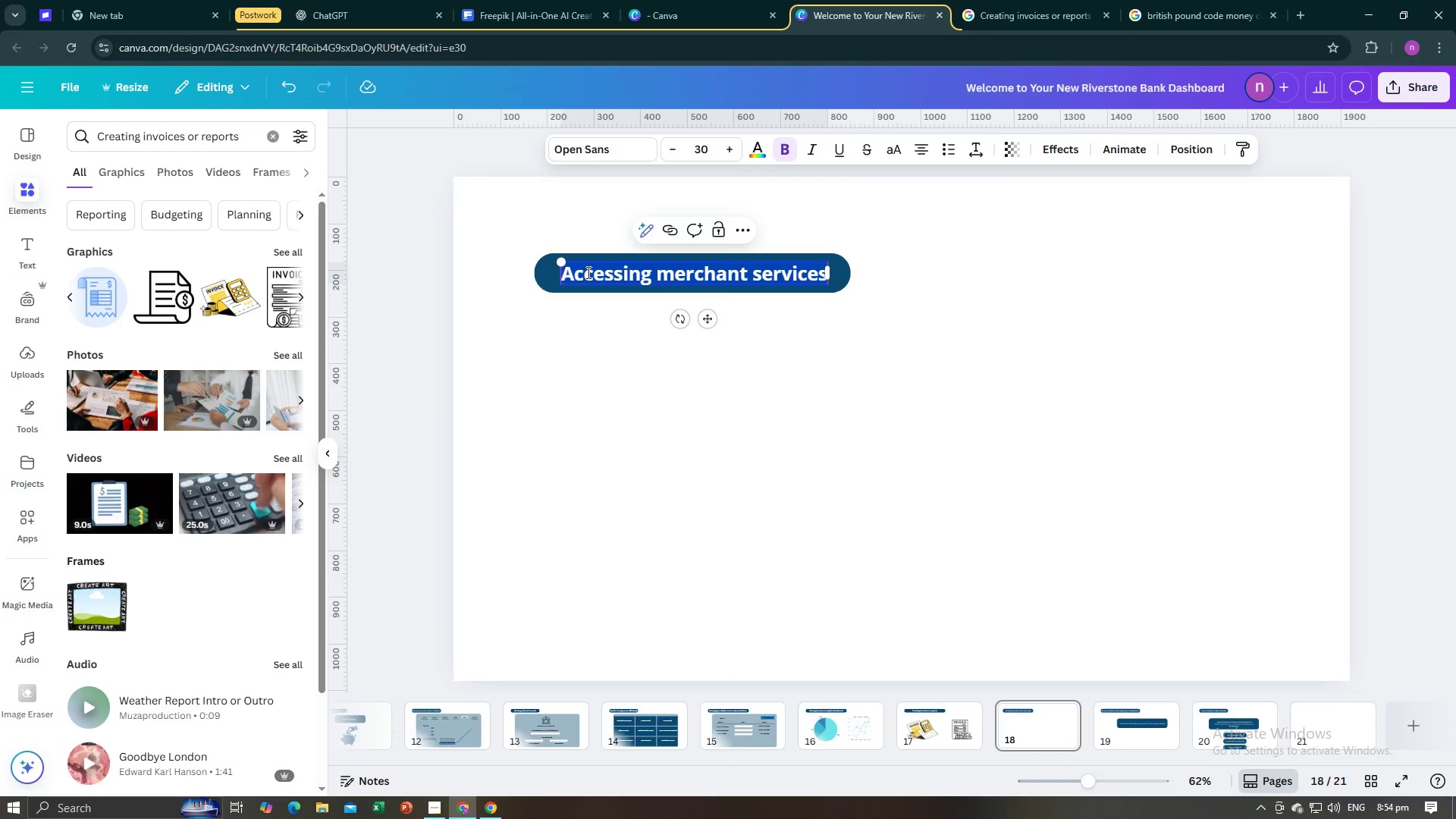 
key(Control+C)
 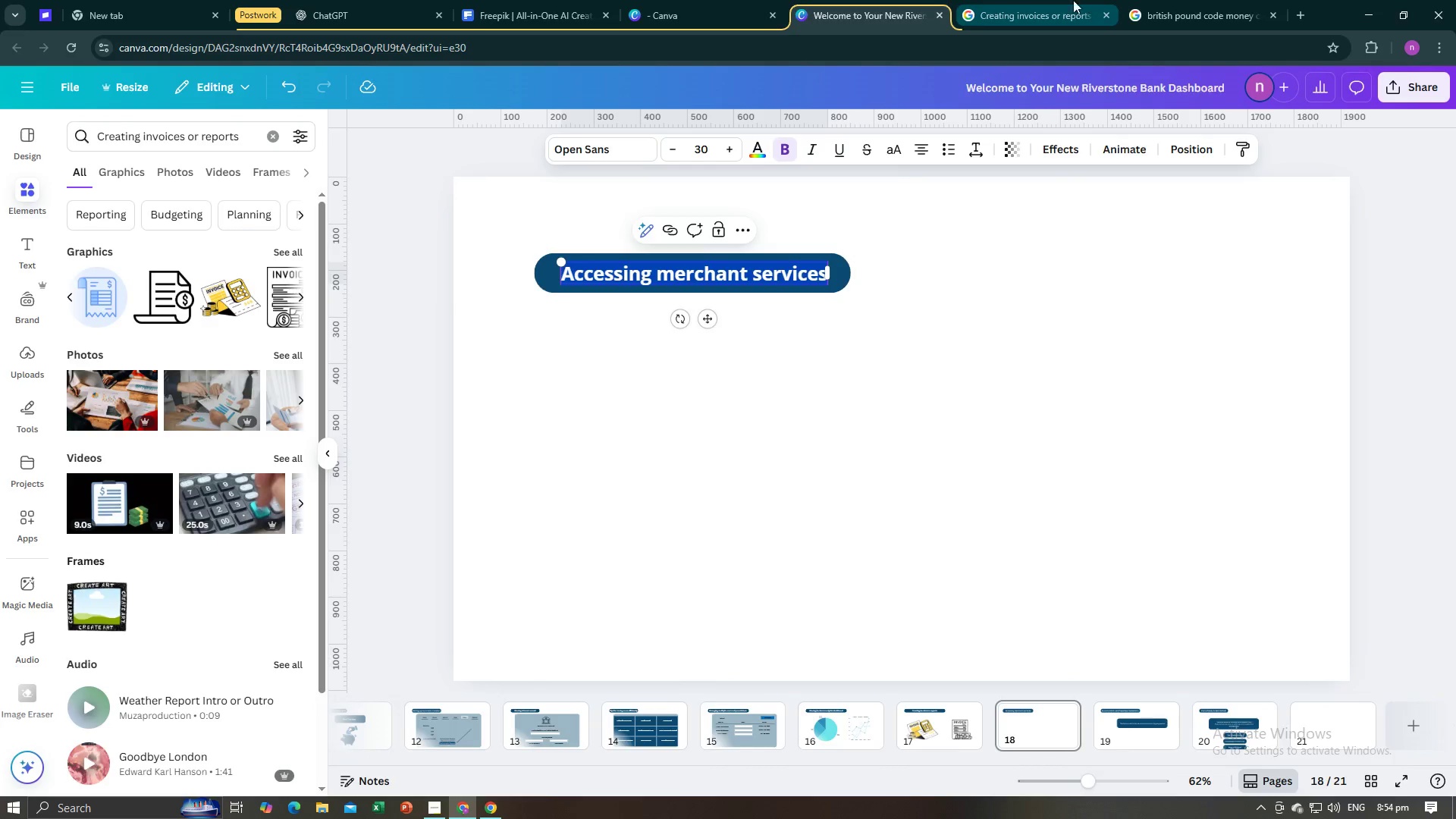 
left_click([1053, 0])
 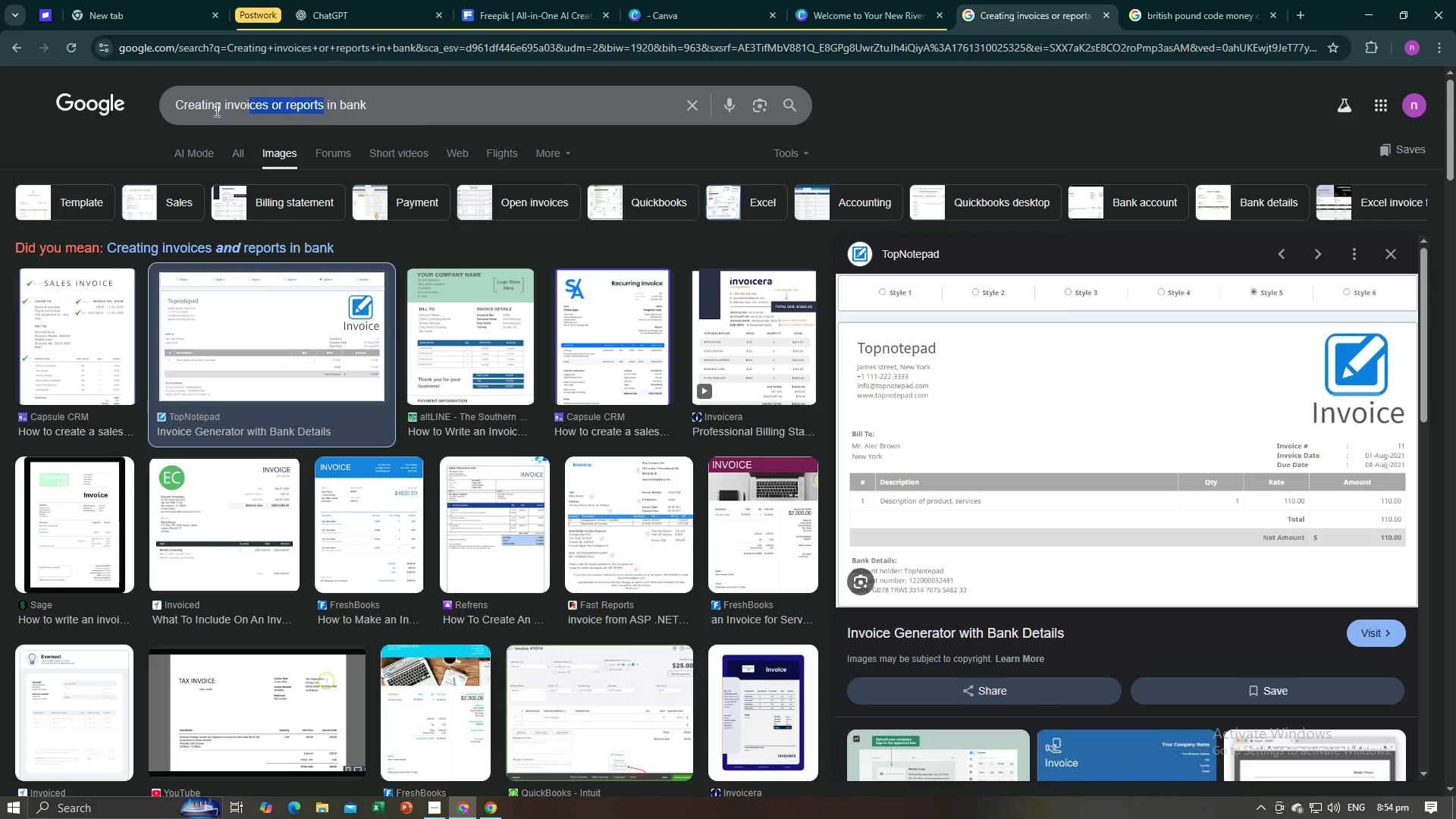 
key(Control+V)
 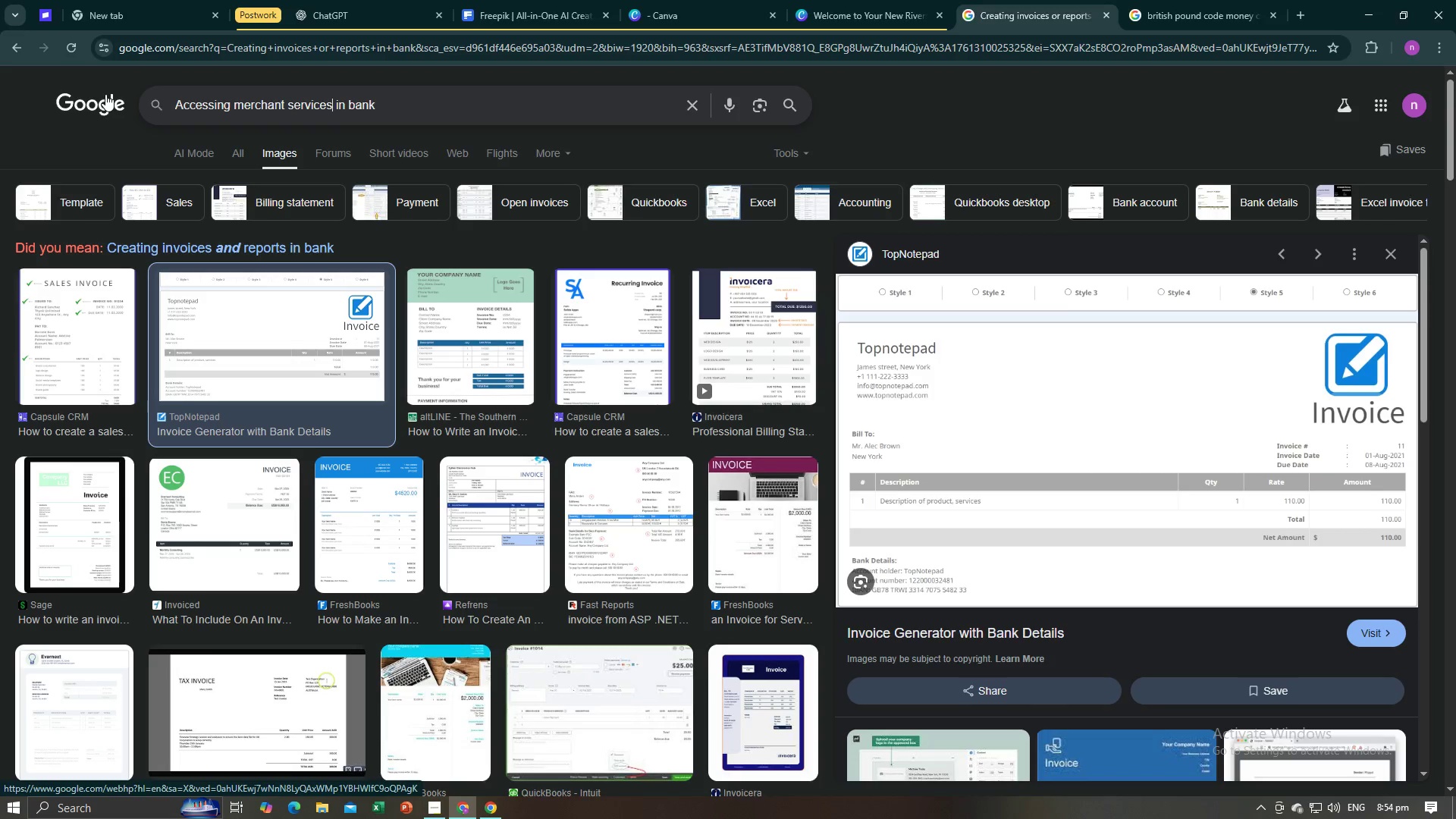 
key(Enter)